 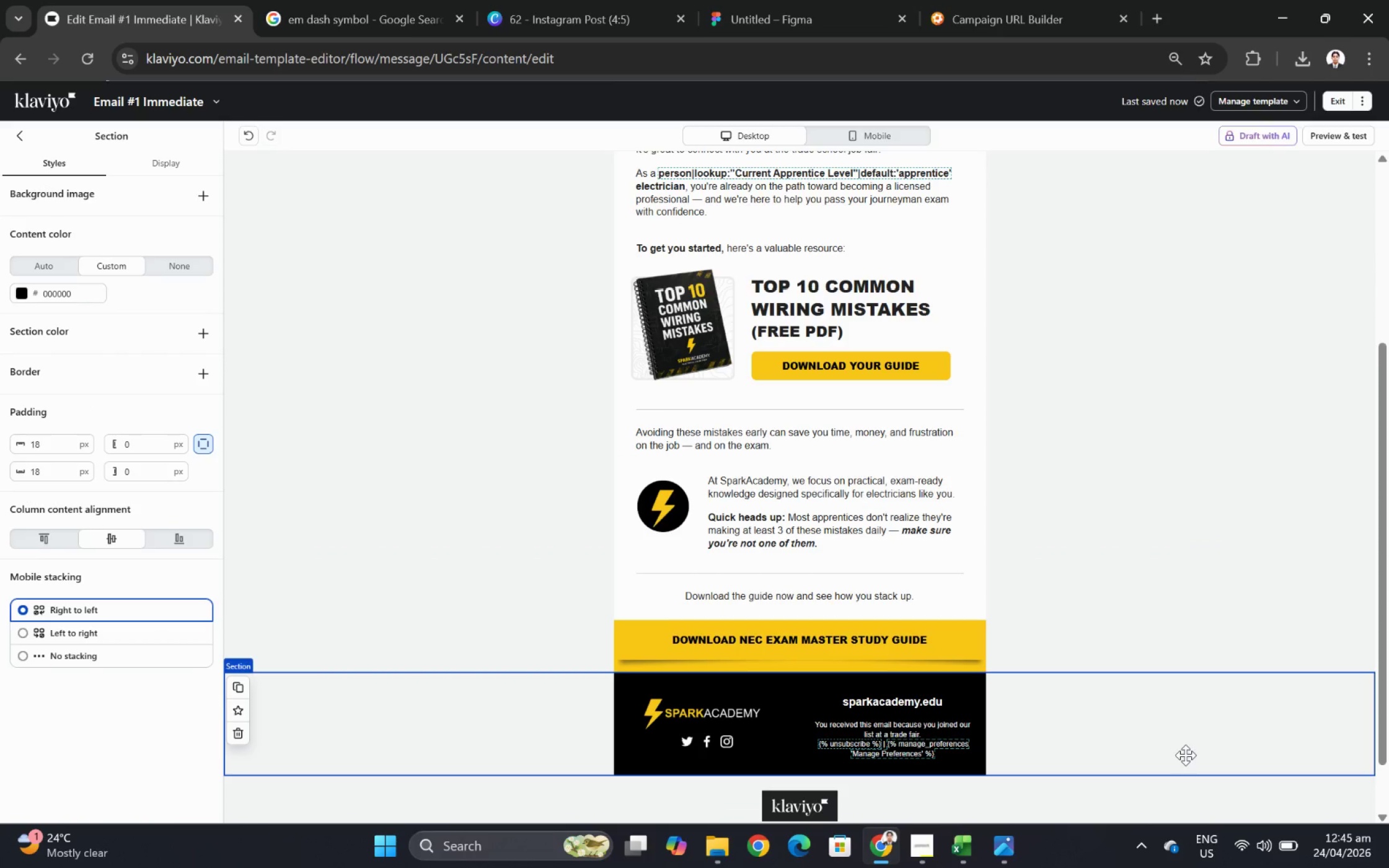 
scroll: coordinate [1188, 755], scroll_direction: up, amount: 1.0
 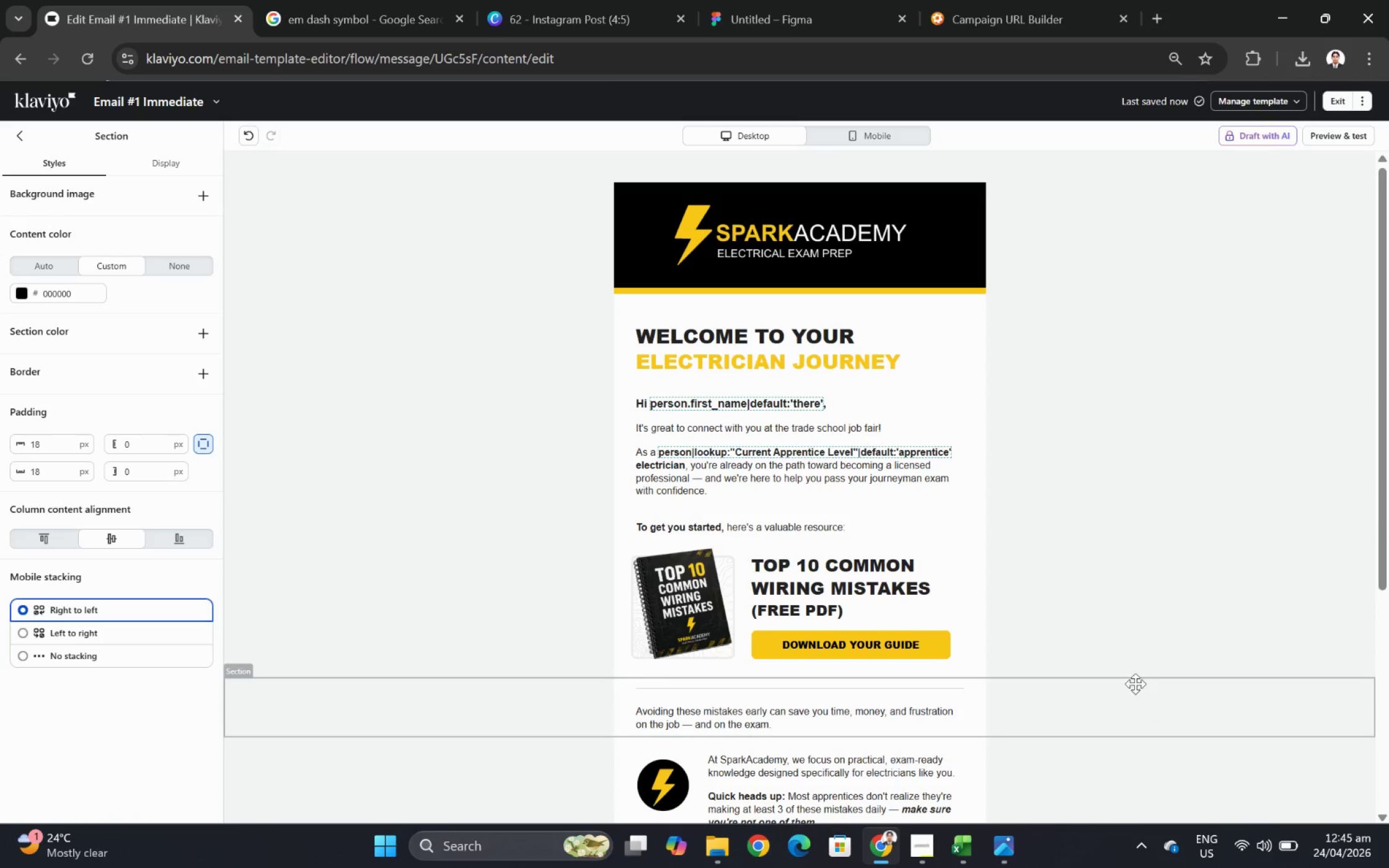 
wait(9.15)
 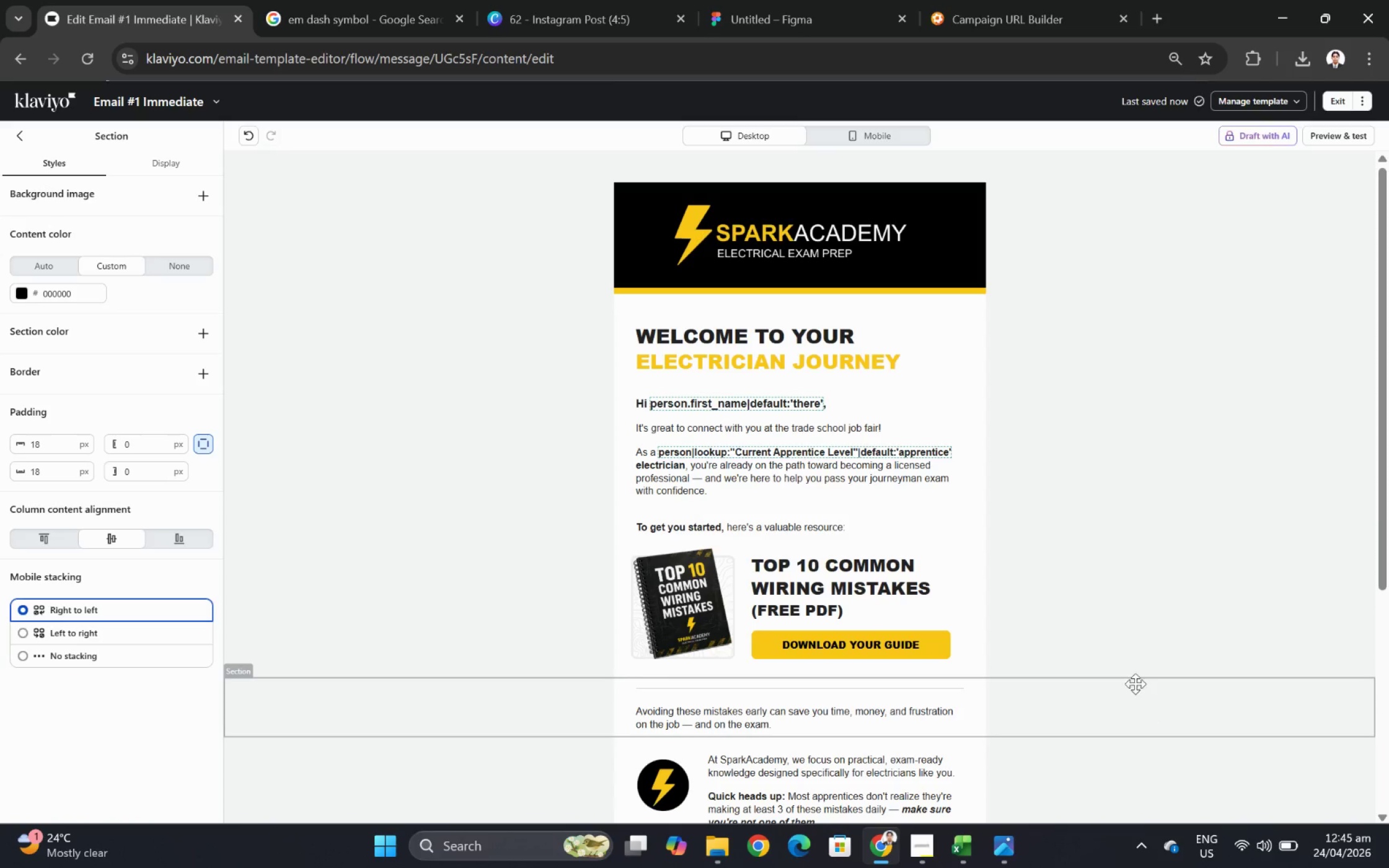 
scroll: coordinate [1030, 603], scroll_direction: down, amount: 3.0
 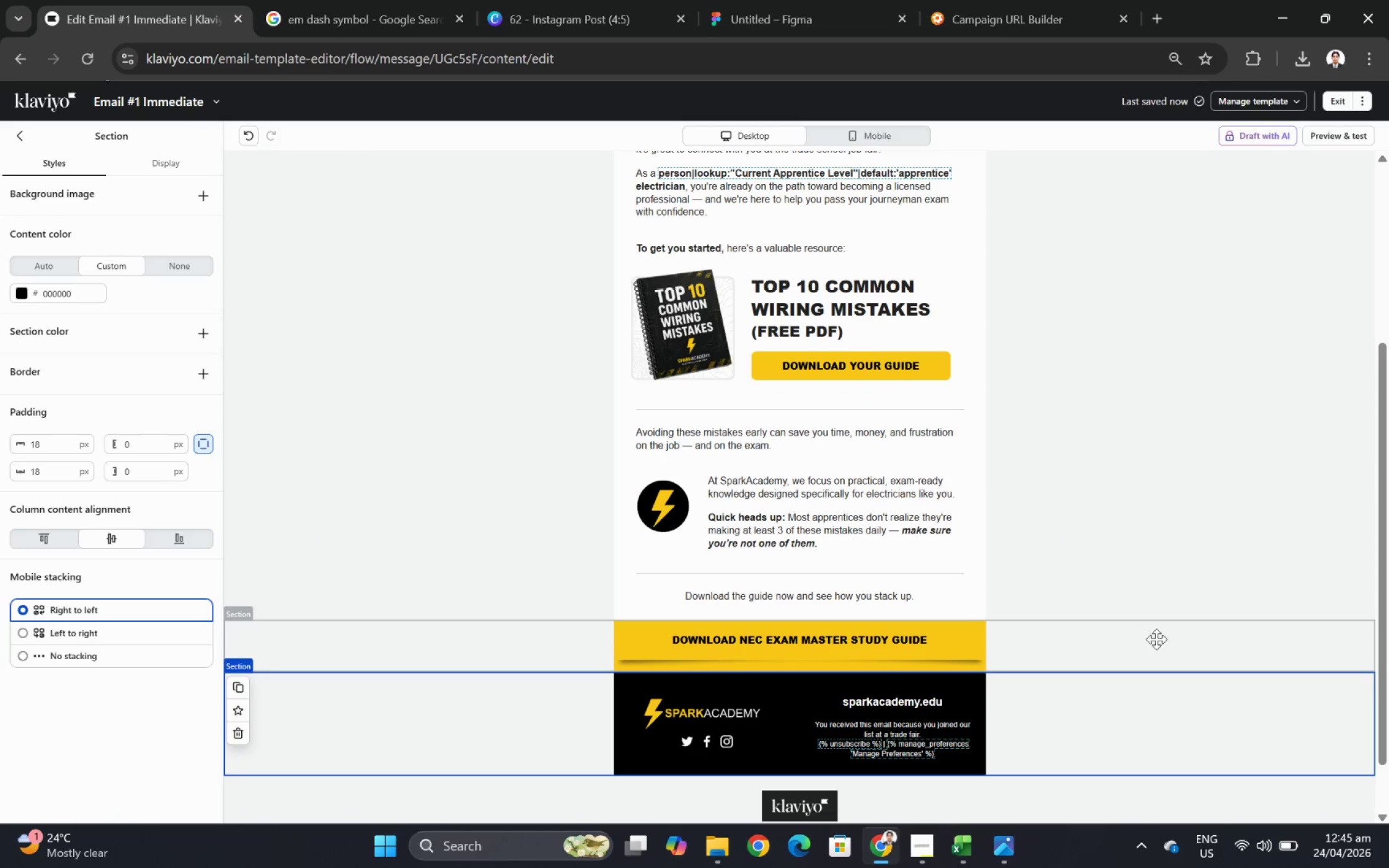 
scroll: coordinate [1156, 639], scroll_direction: up, amount: 2.0
 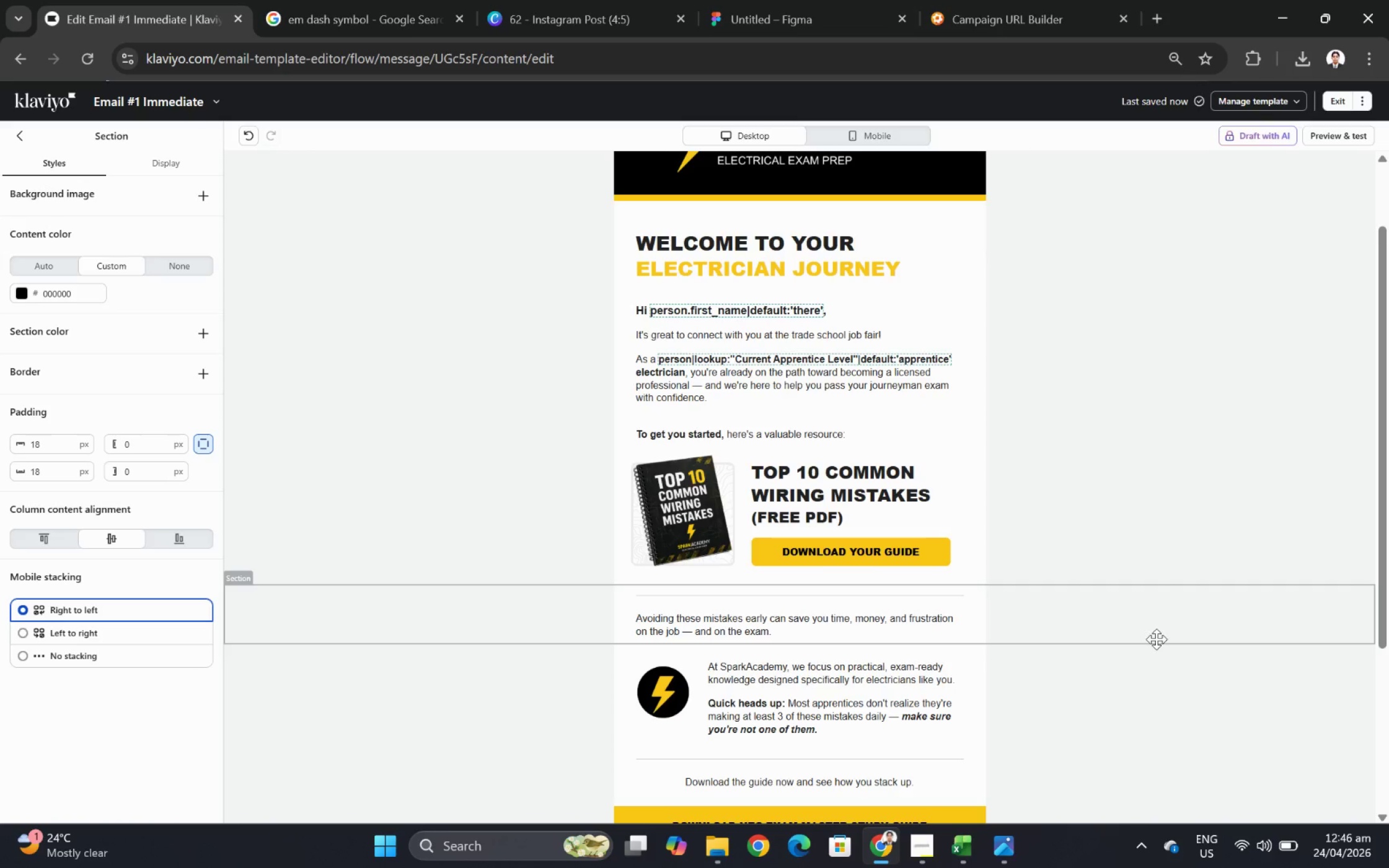 
wait(12.96)
 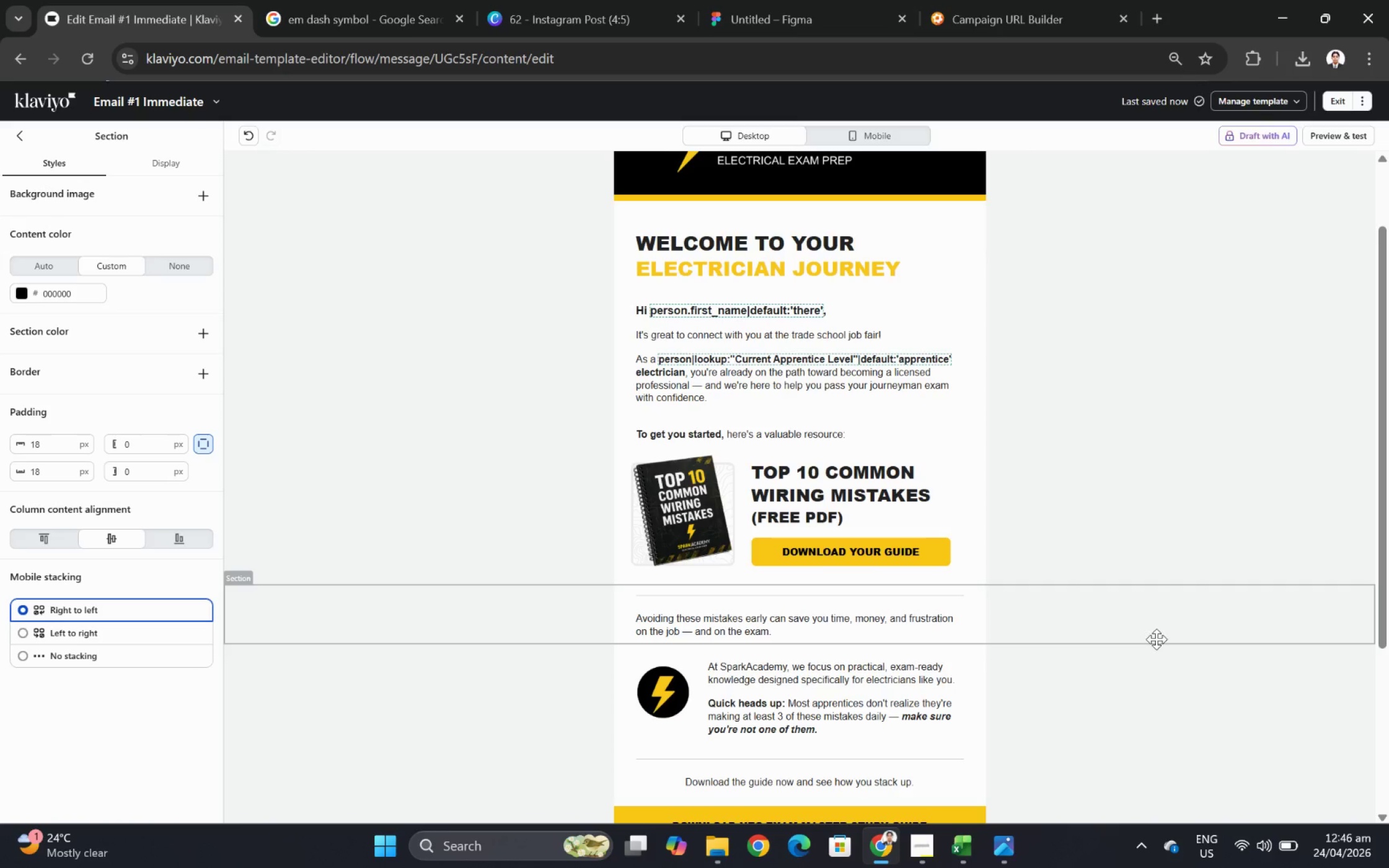 
scroll: coordinate [1144, 626], scroll_direction: down, amount: 2.0
 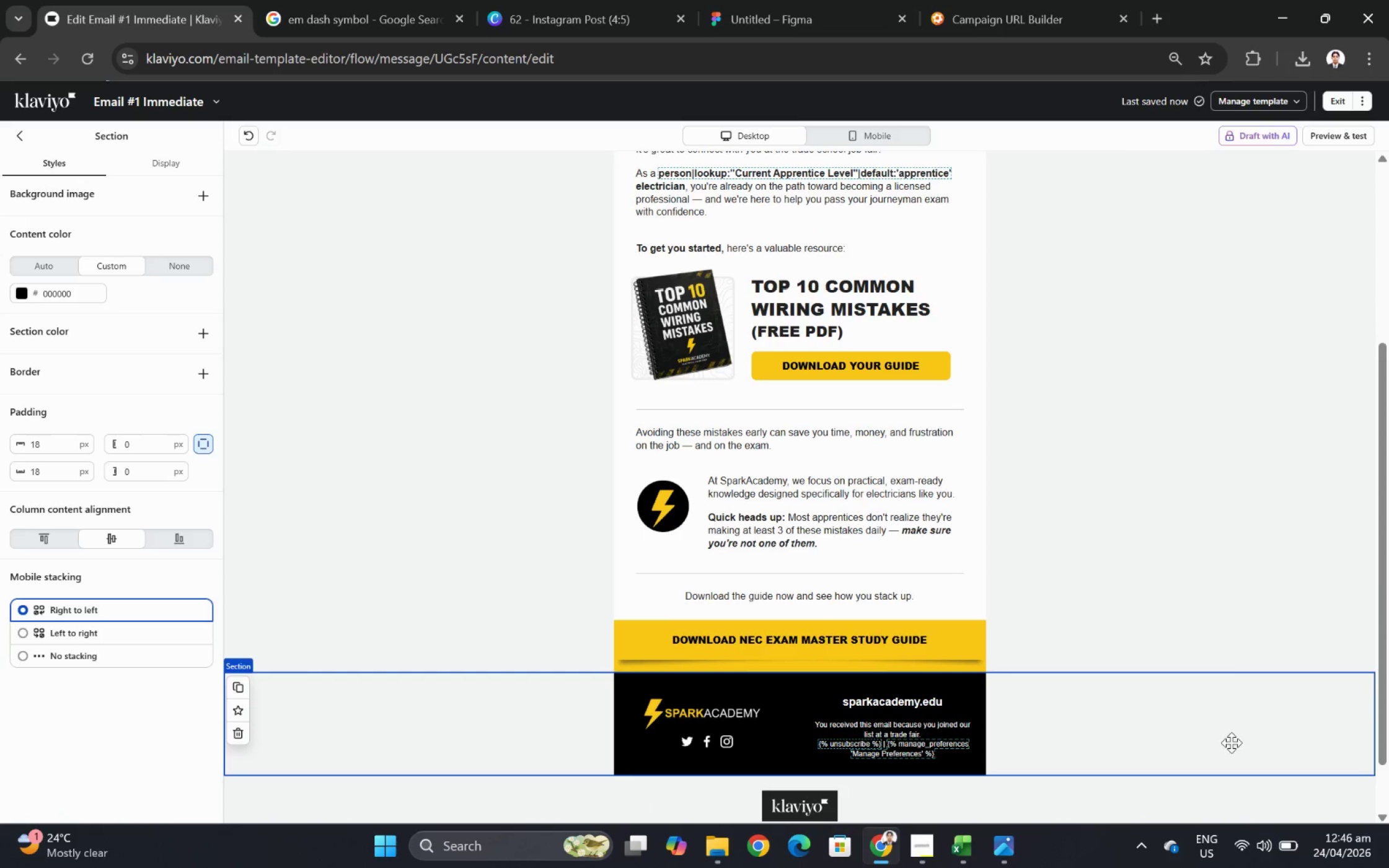 
scroll: coordinate [1224, 735], scroll_direction: up, amount: 4.0
 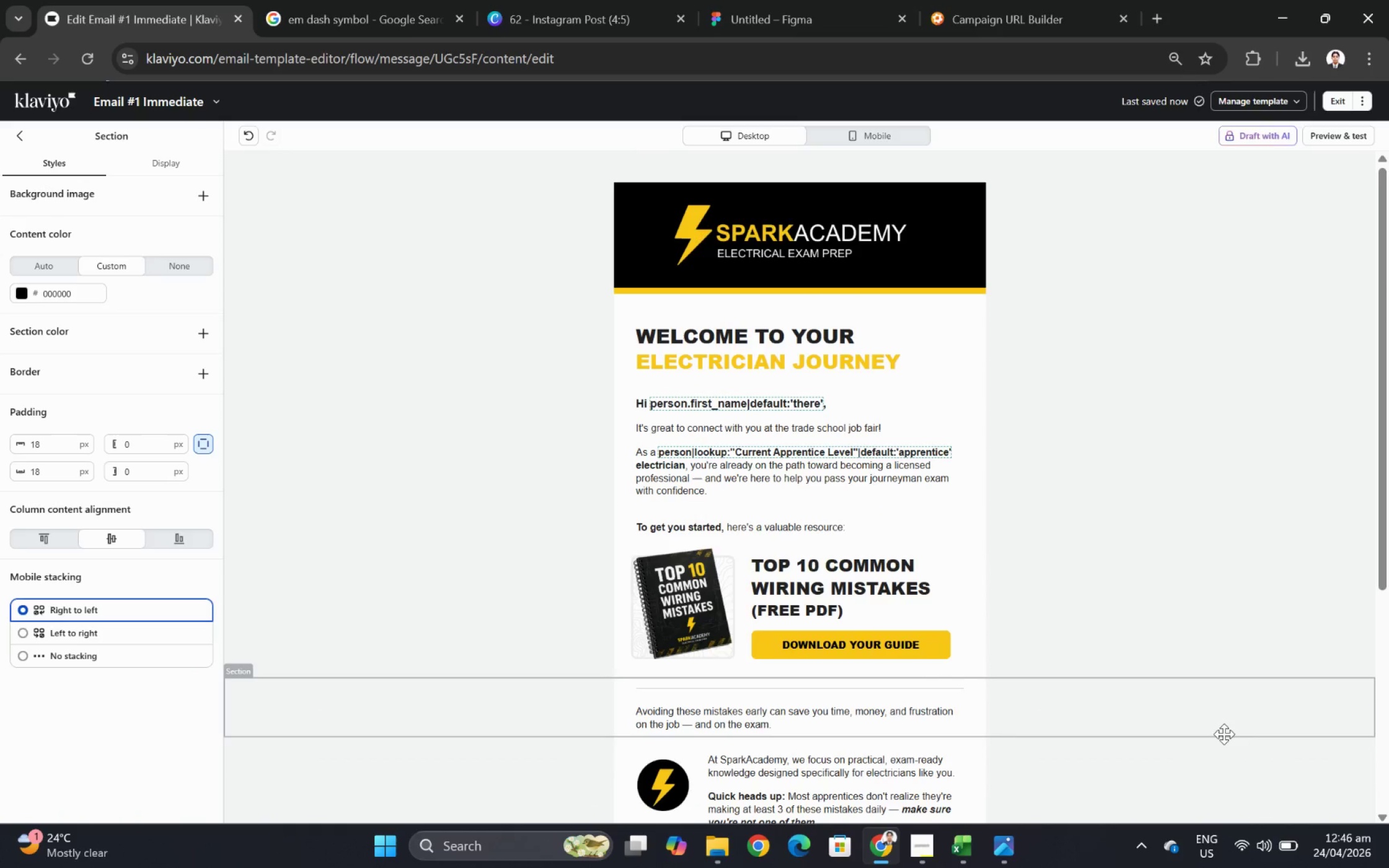 
wait(11.78)
 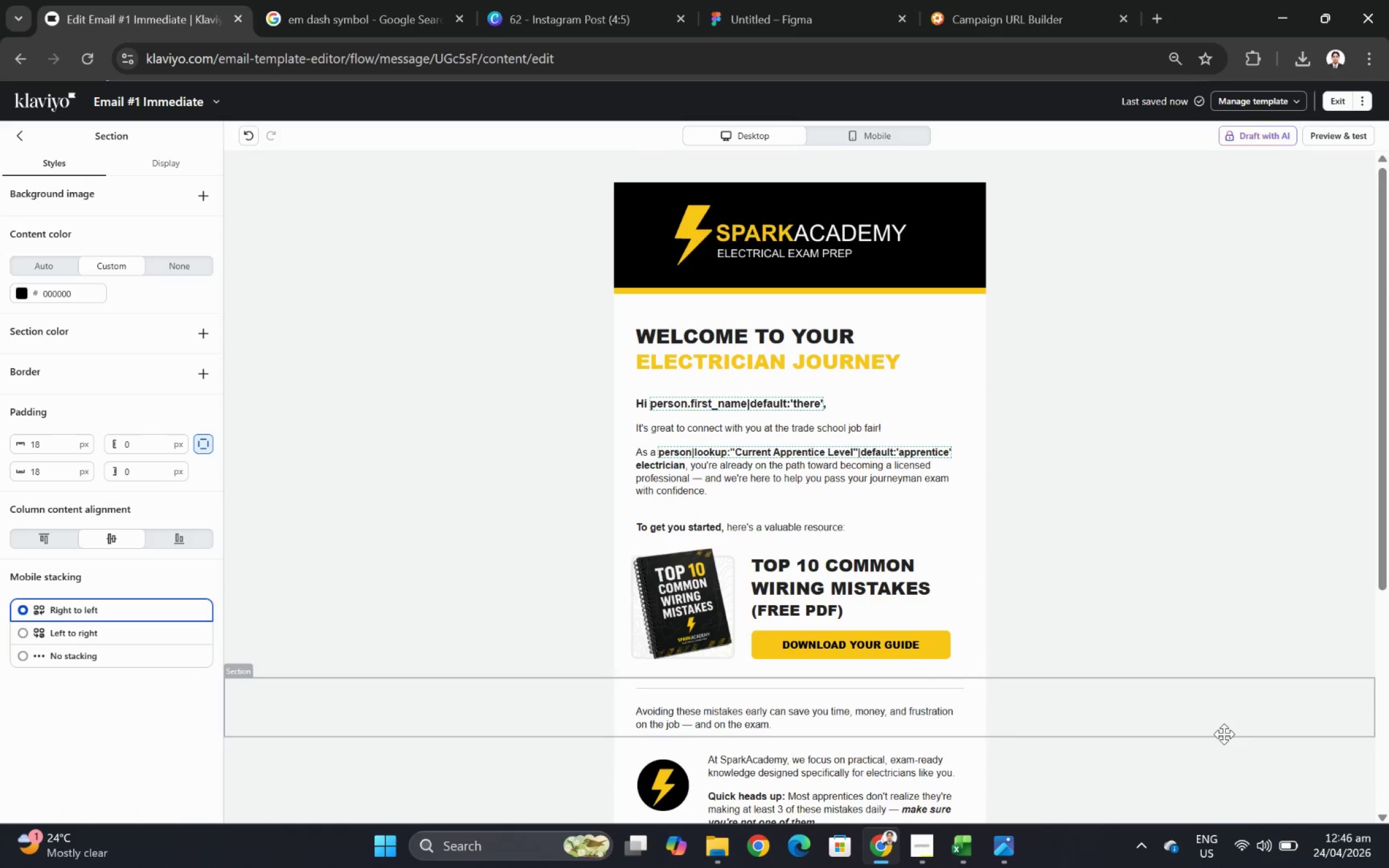 
scroll: coordinate [951, 525], scroll_direction: down, amount: 2.0
 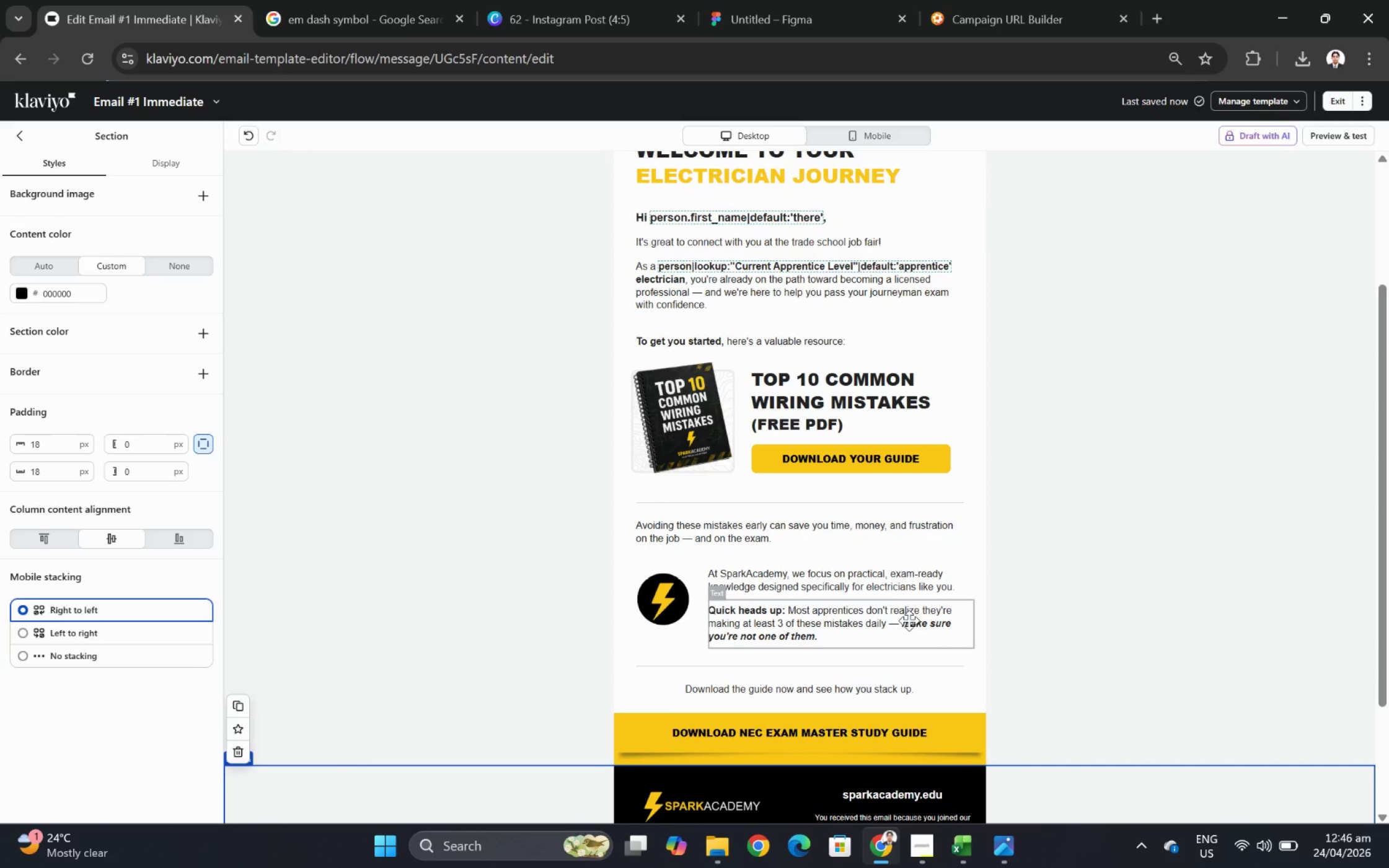 
wait(14.16)
 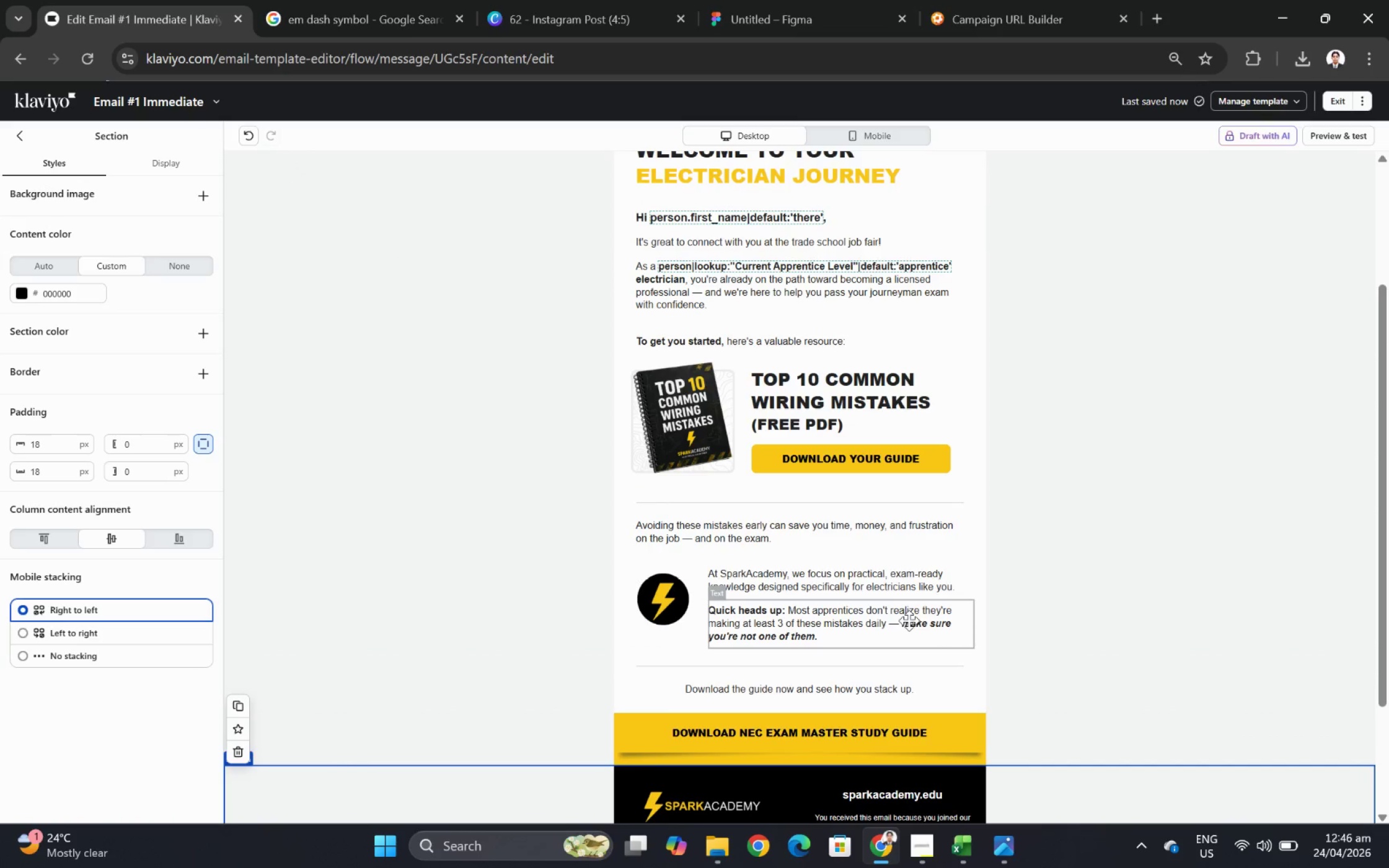 
left_click([923, 856])